 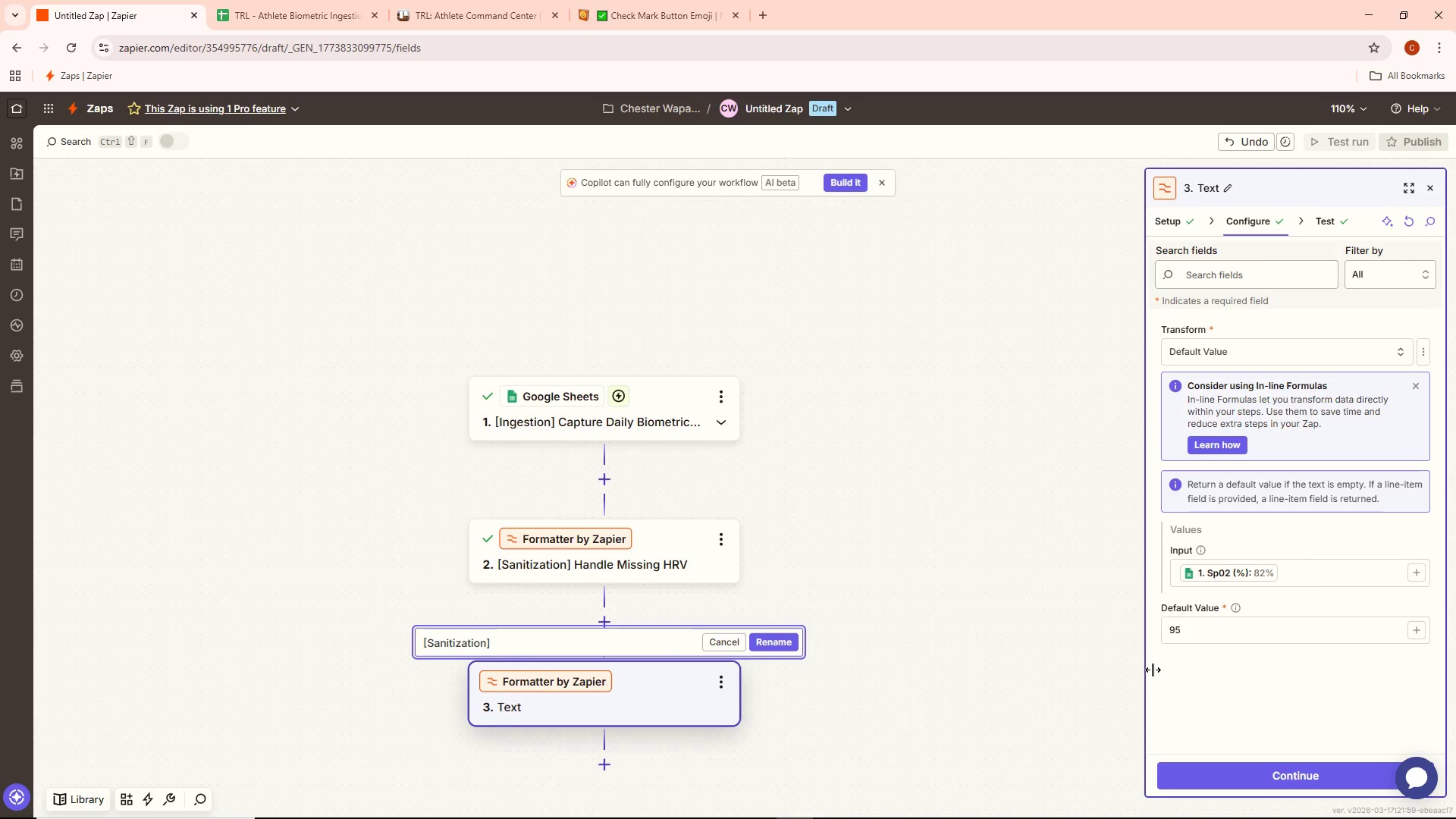 
type(Handle Missing Sp02)
 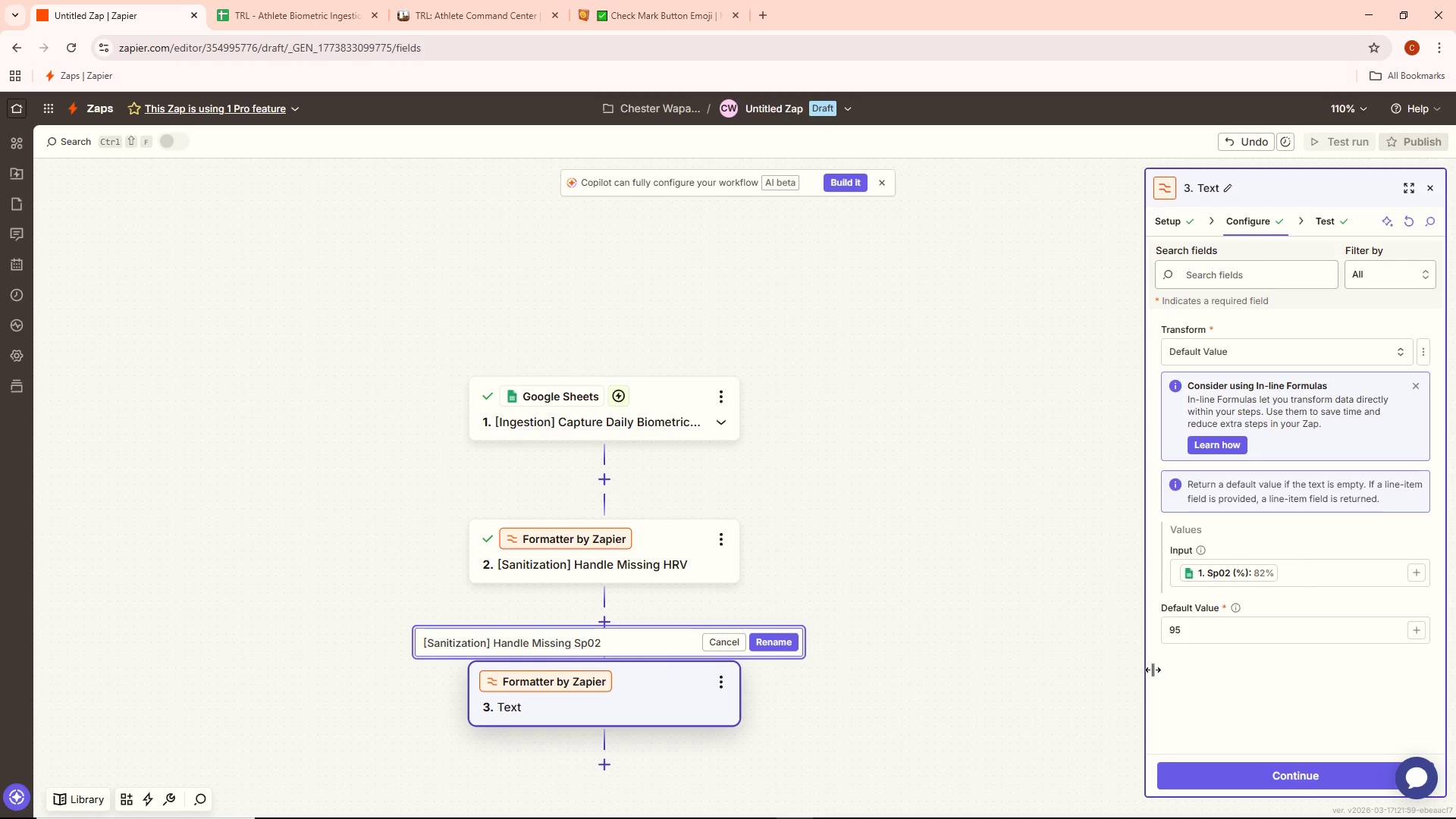 
wait(13.77)
 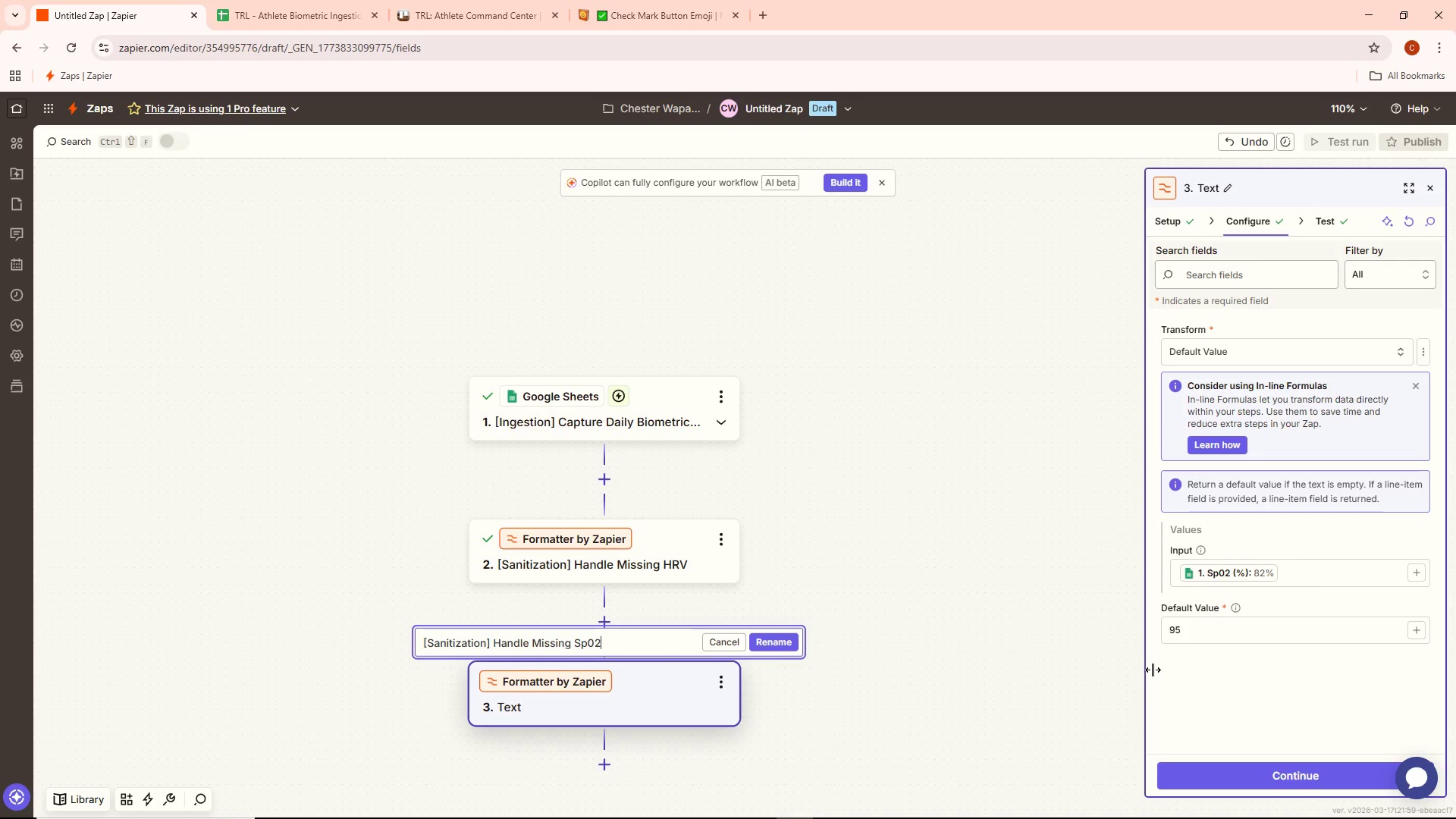 
left_click_drag(start_coordinate=[765, 630], to_coordinate=[786, 531])
 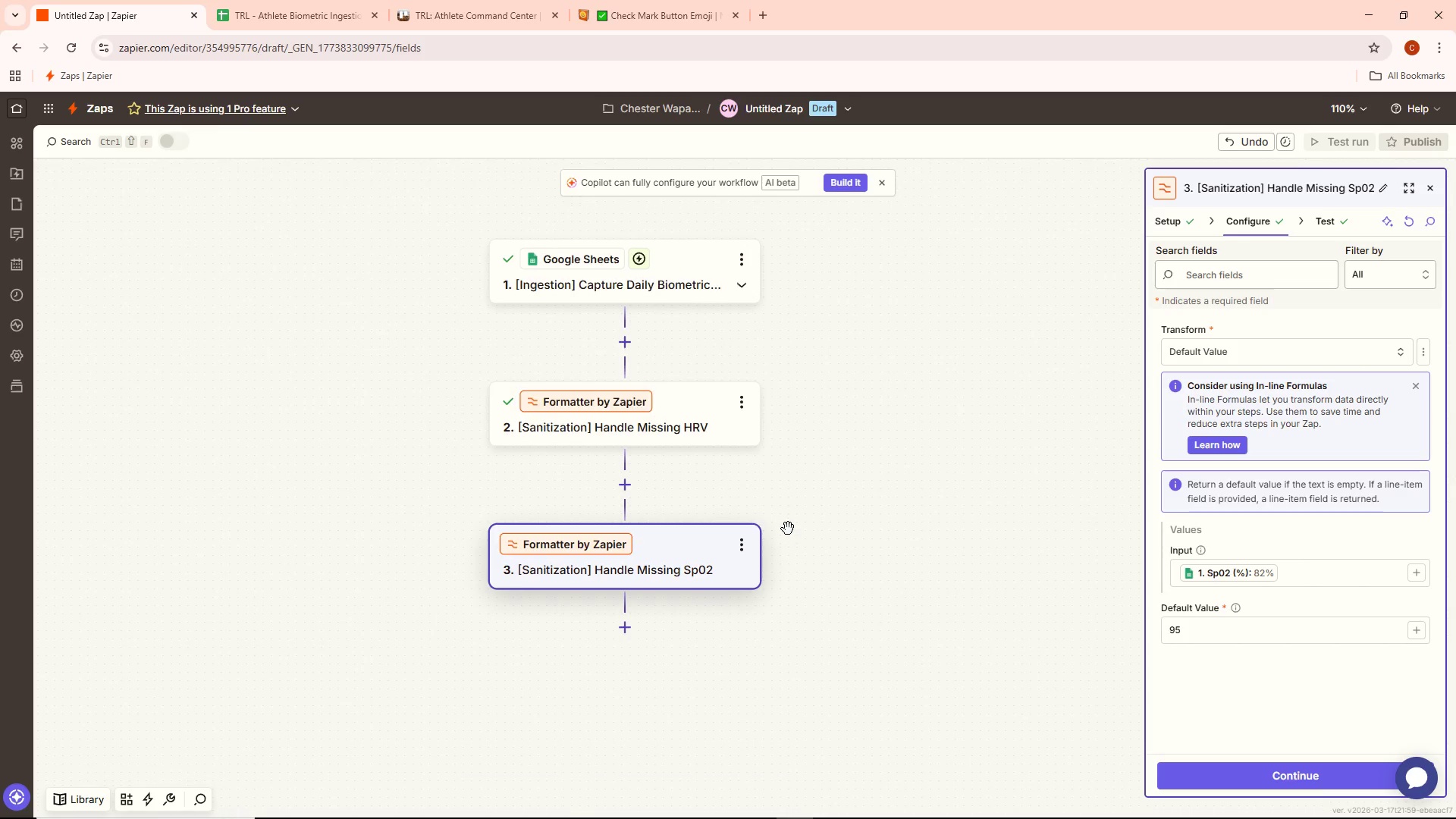 
scroll: coordinate [788, 529], scroll_direction: down, amount: 2.0
 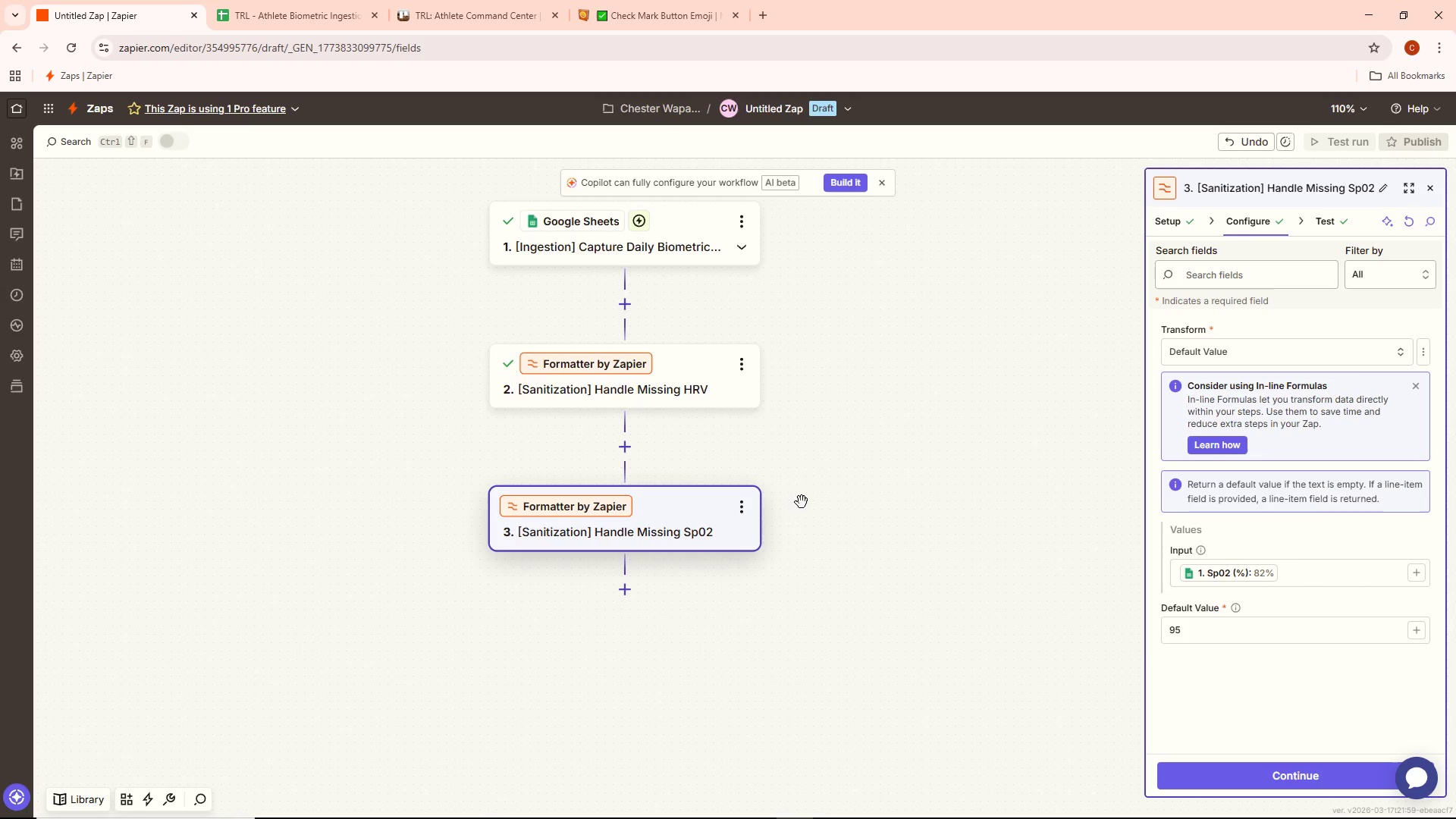 
left_click_drag(start_coordinate=[813, 479], to_coordinate=[839, 551])
 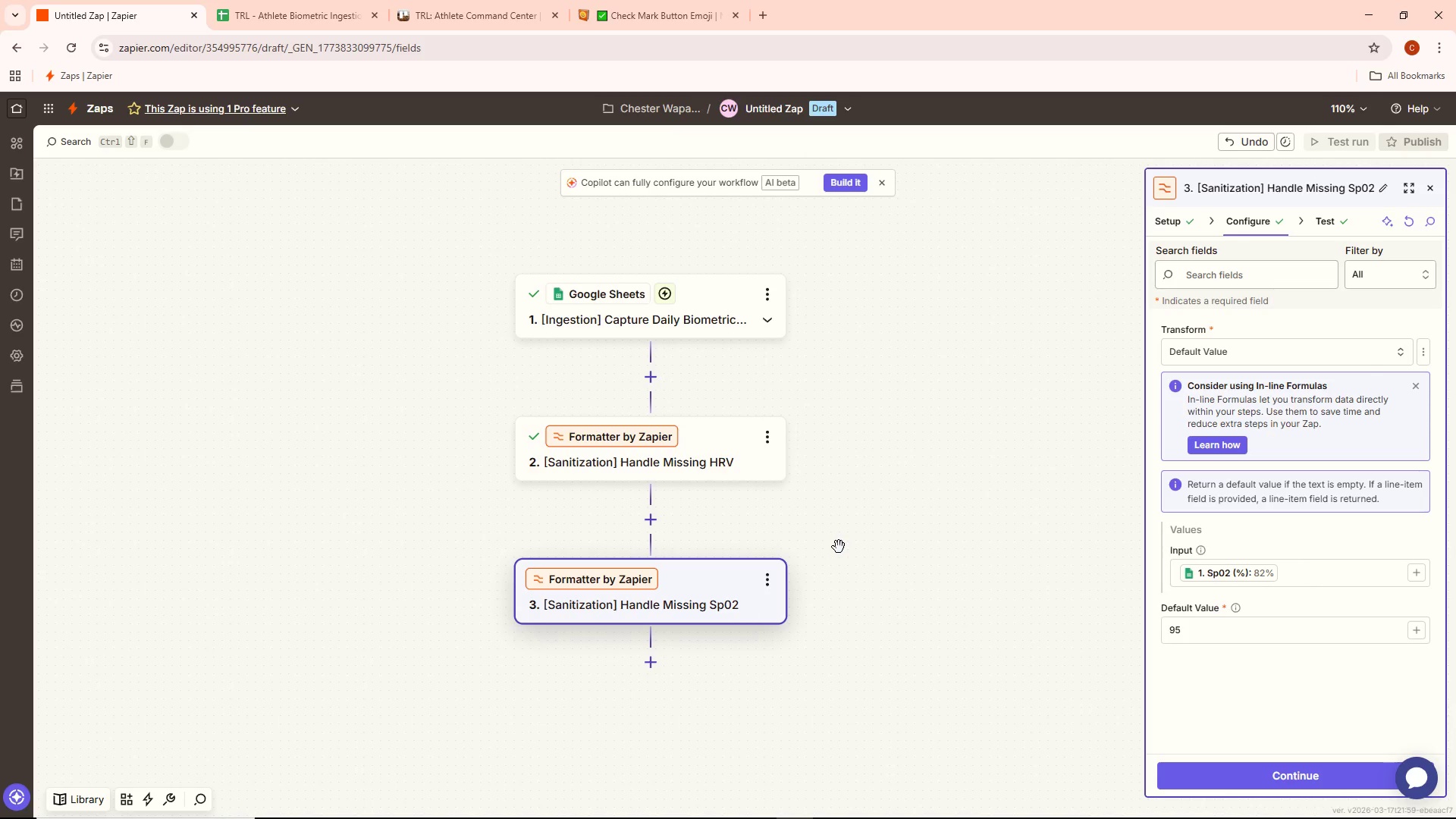 
scroll: coordinate [855, 535], scroll_direction: down, amount: 1.0
 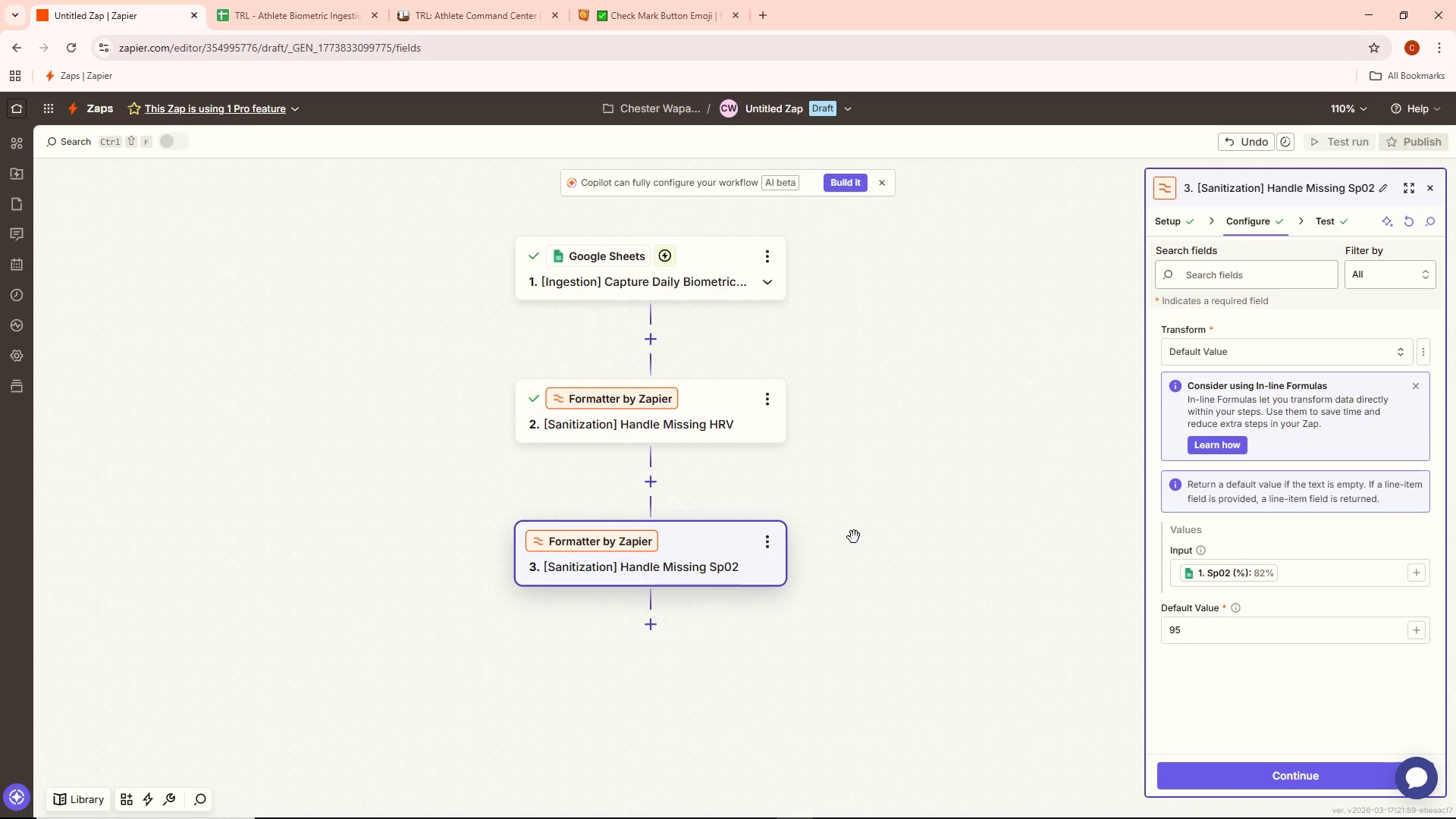 
left_click_drag(start_coordinate=[854, 537], to_coordinate=[857, 570])
 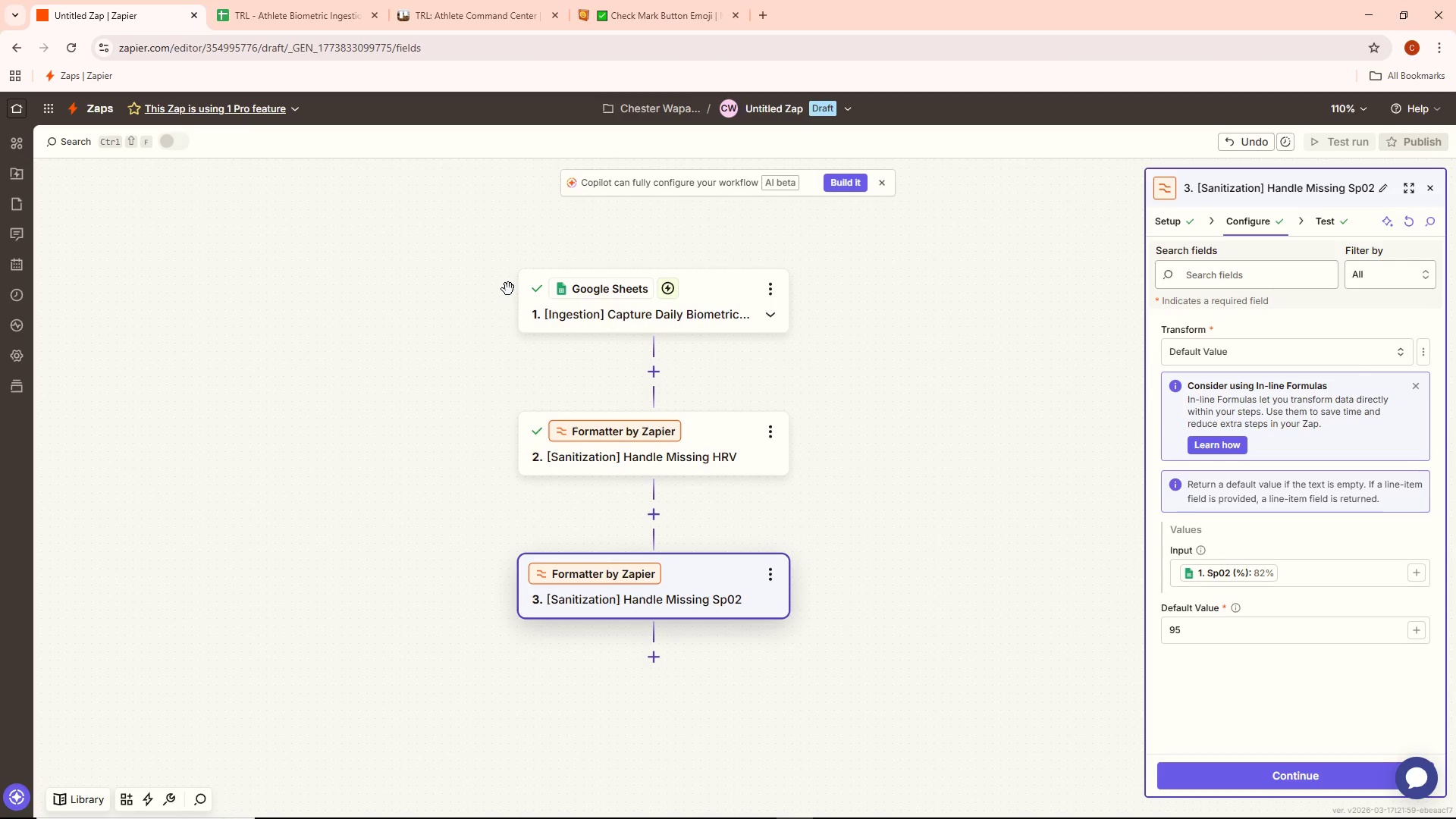 
key(Alt+Tab)